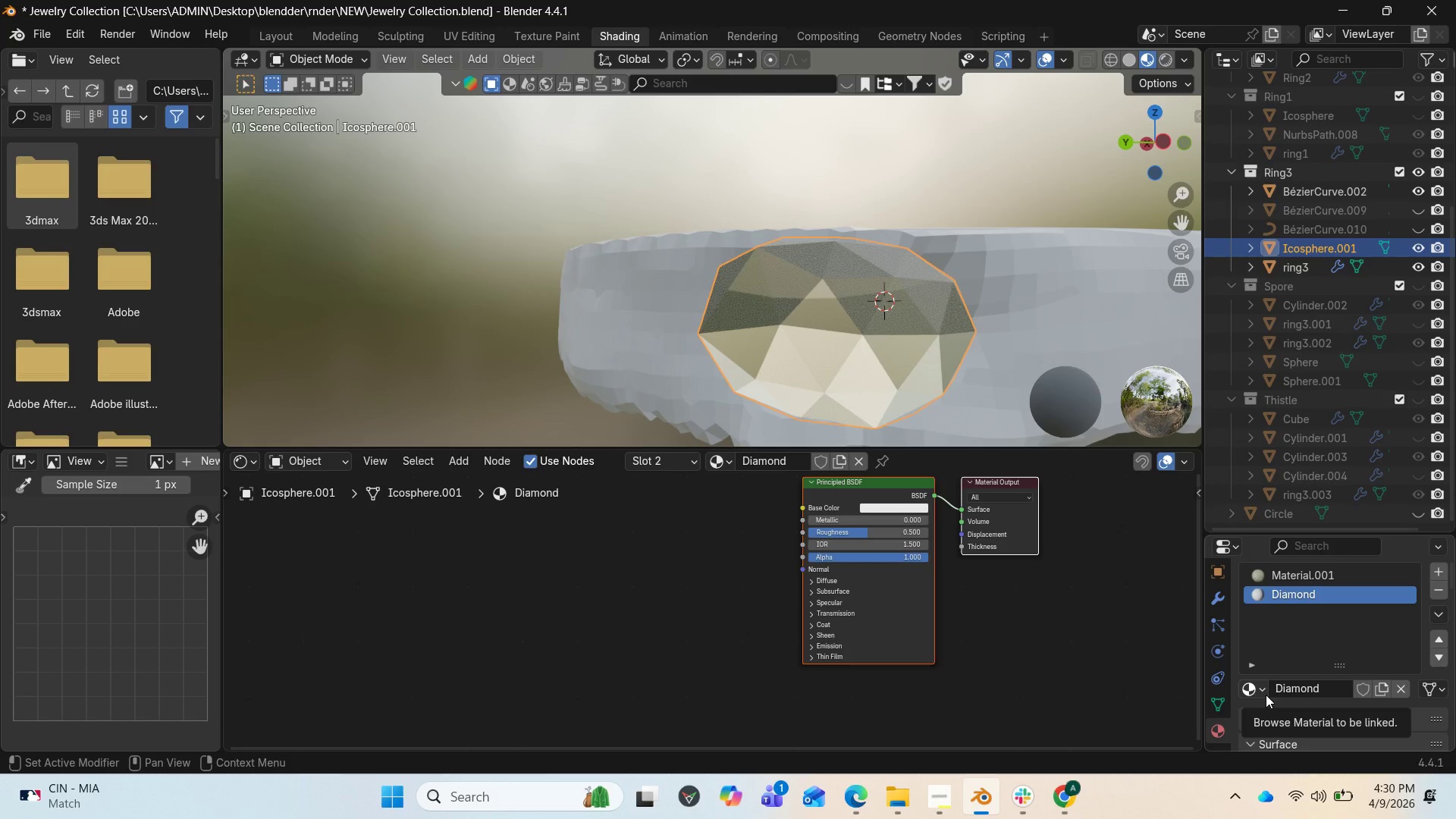 
wait(5.82)
 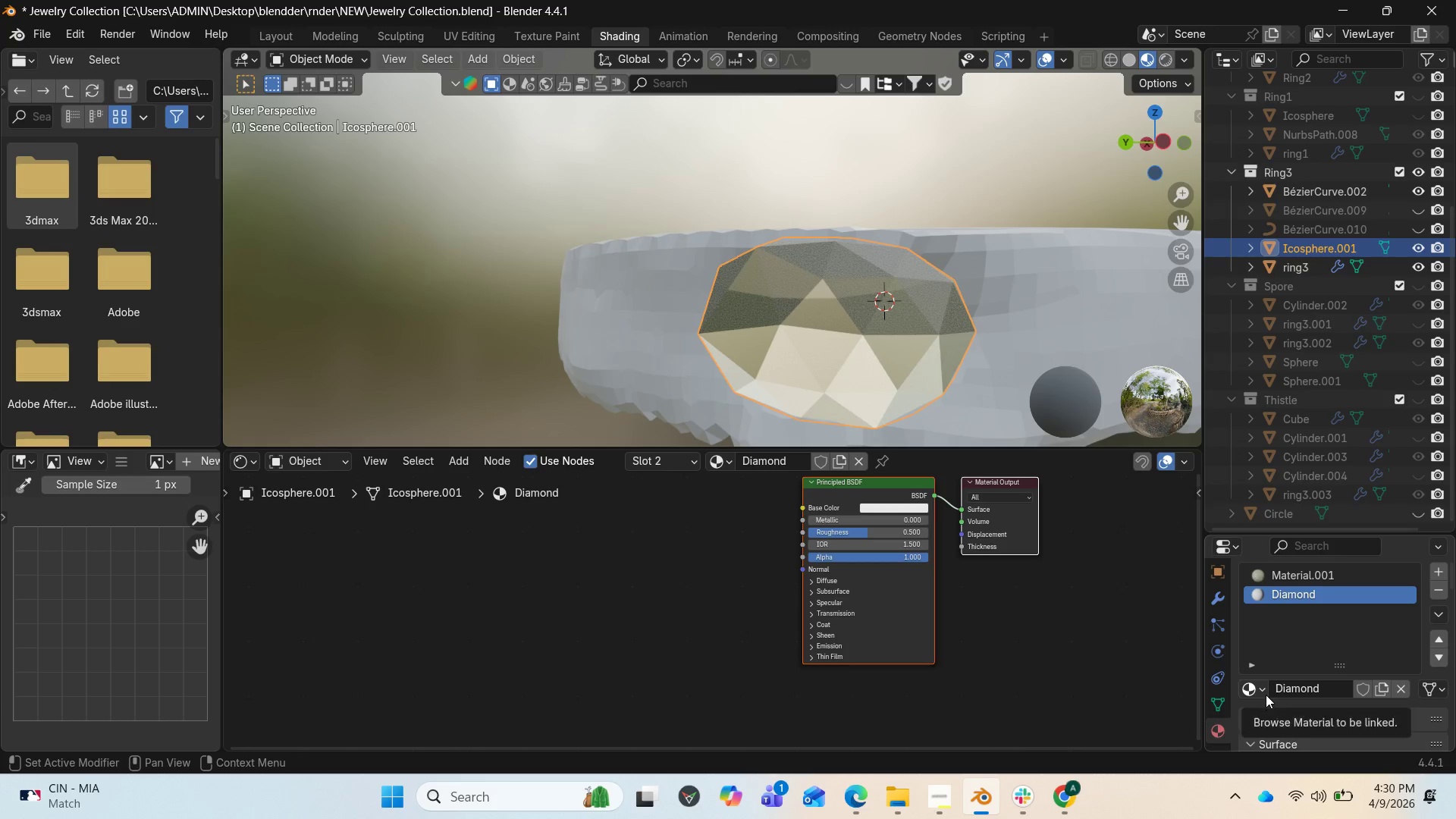 
left_click([1296, 574])
 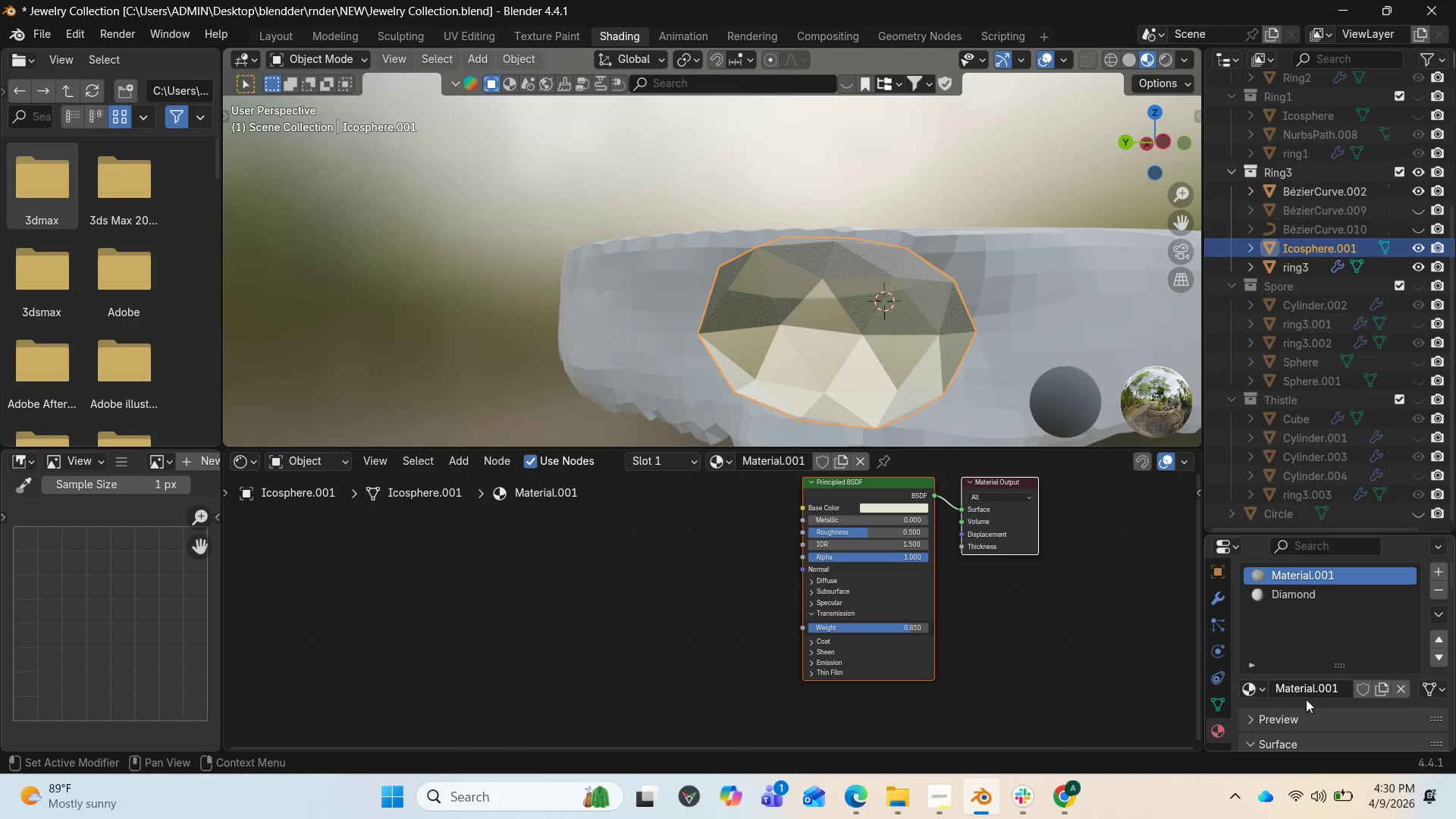 
left_click([1300, 692])
 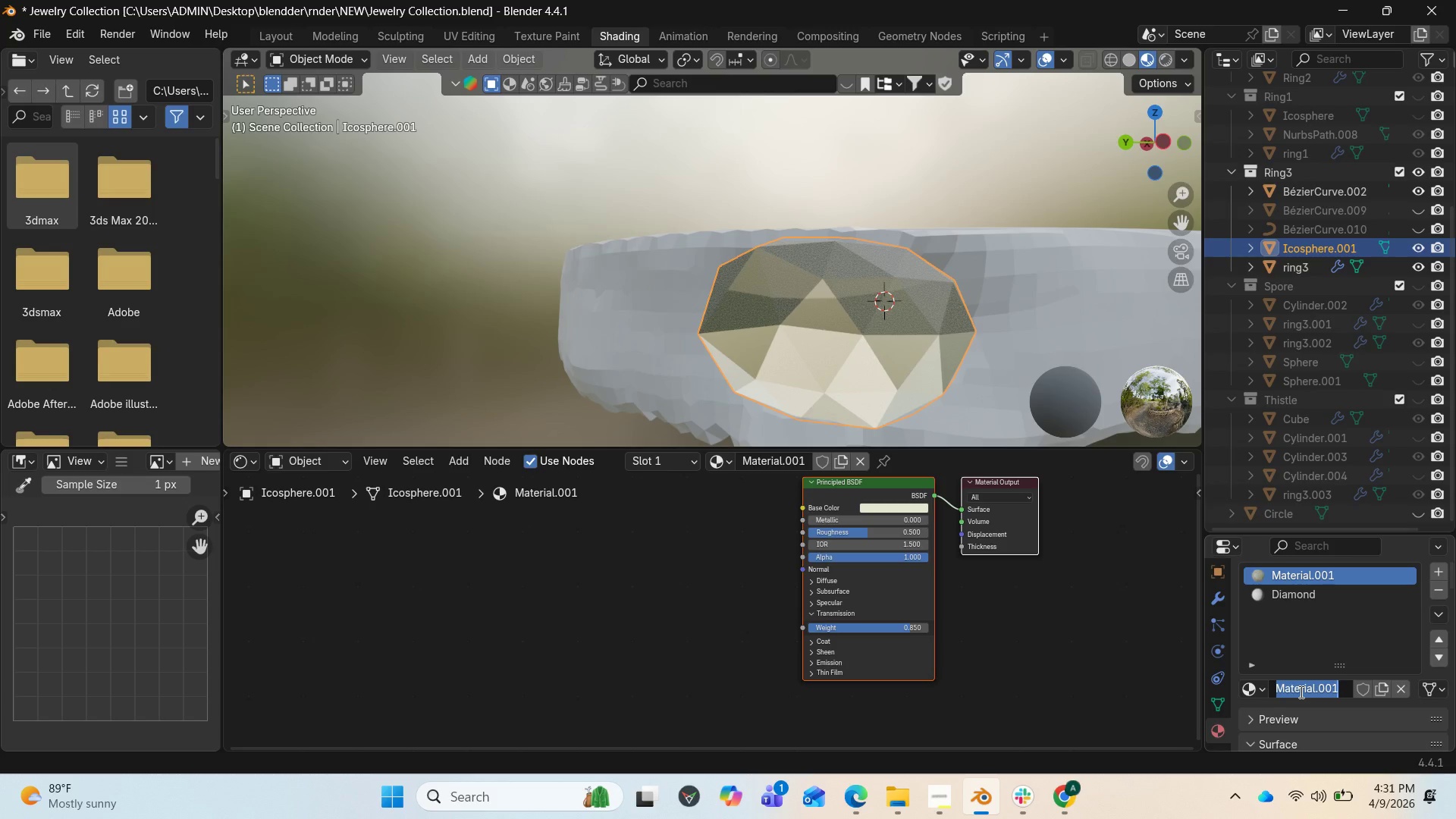 
wait(41.95)
 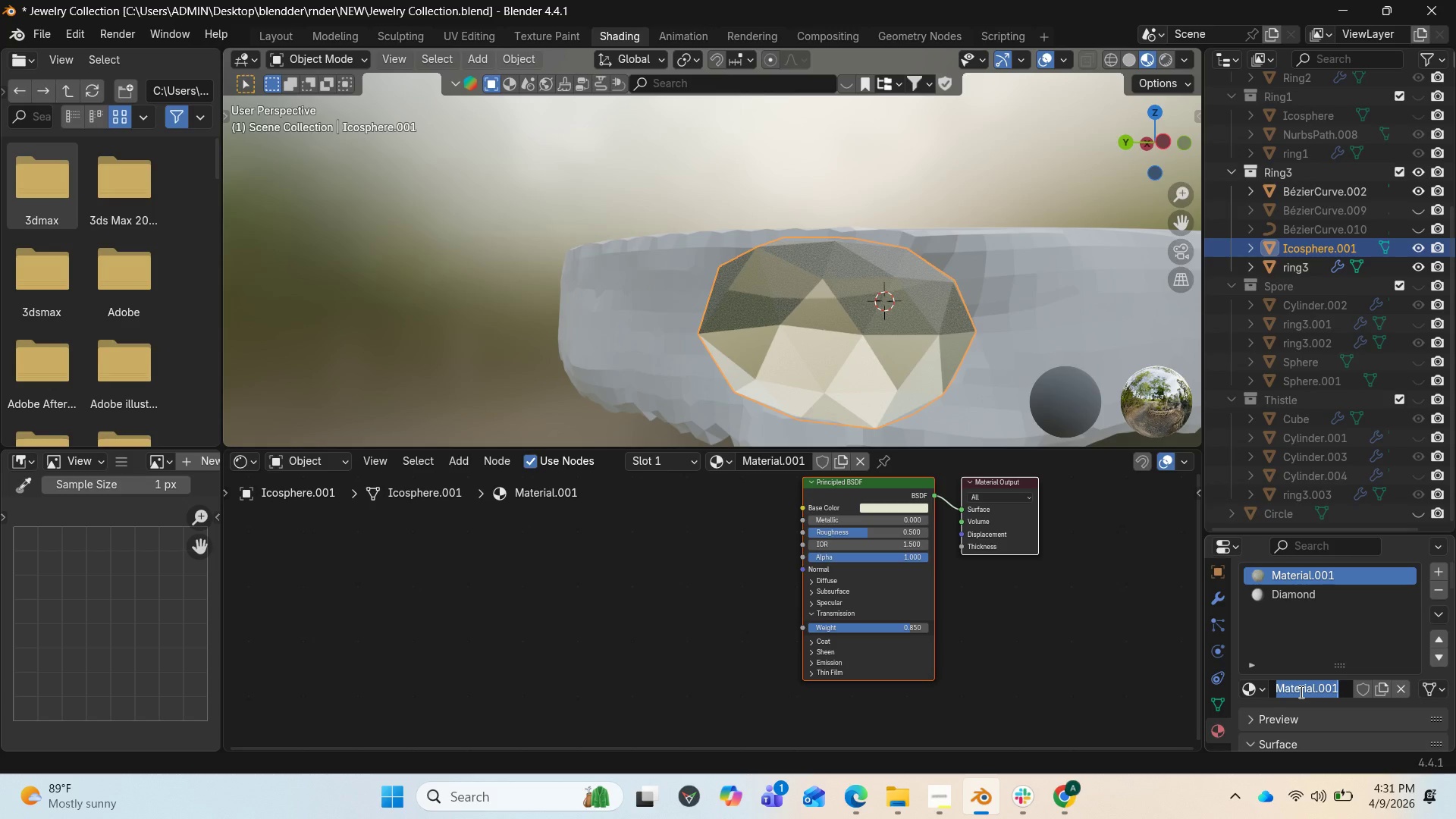 
left_click([1320, 683])
 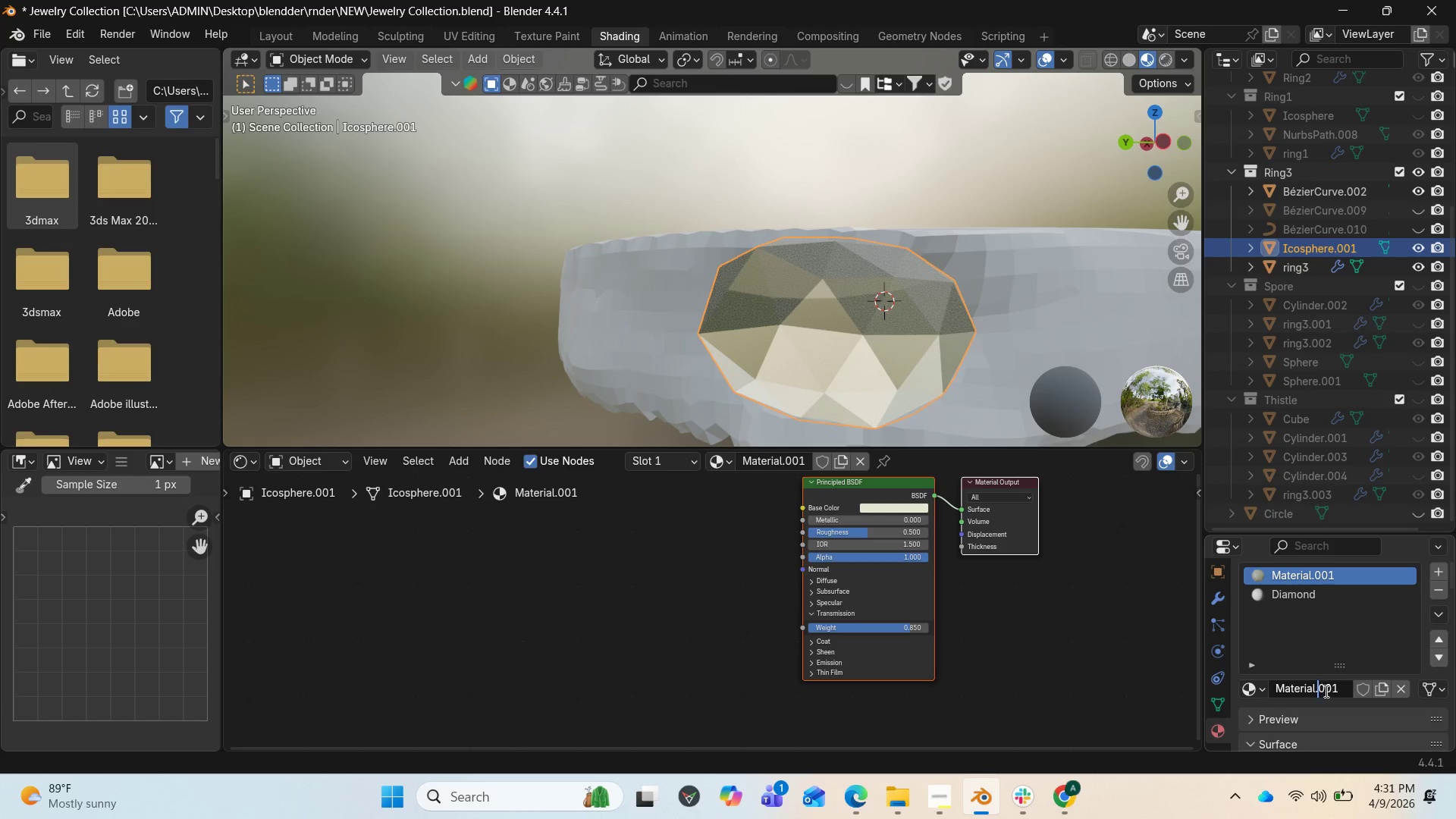 
left_click([1326, 691])
 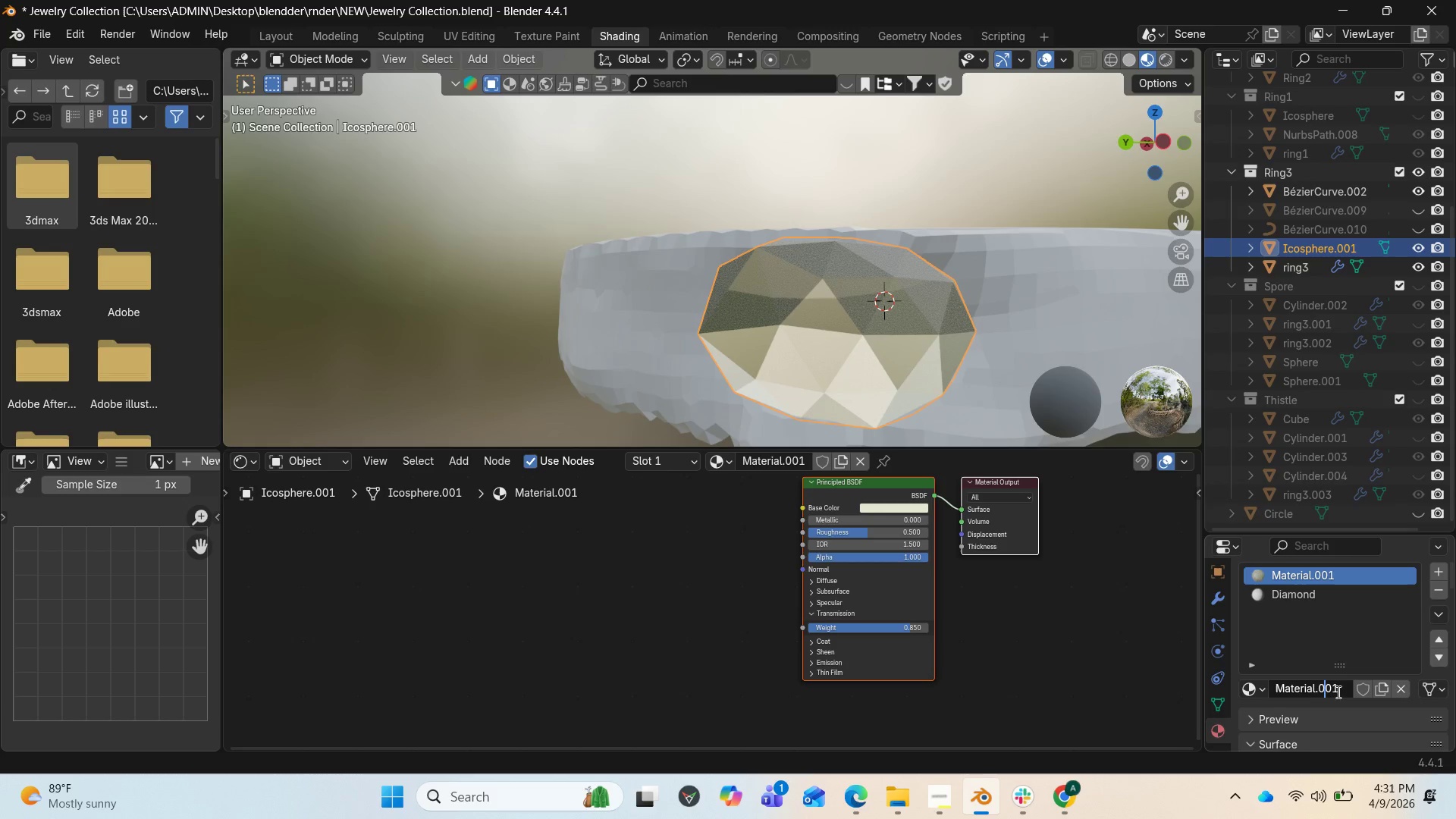 
left_click_drag(start_coordinate=[1338, 689], to_coordinate=[1276, 684])
 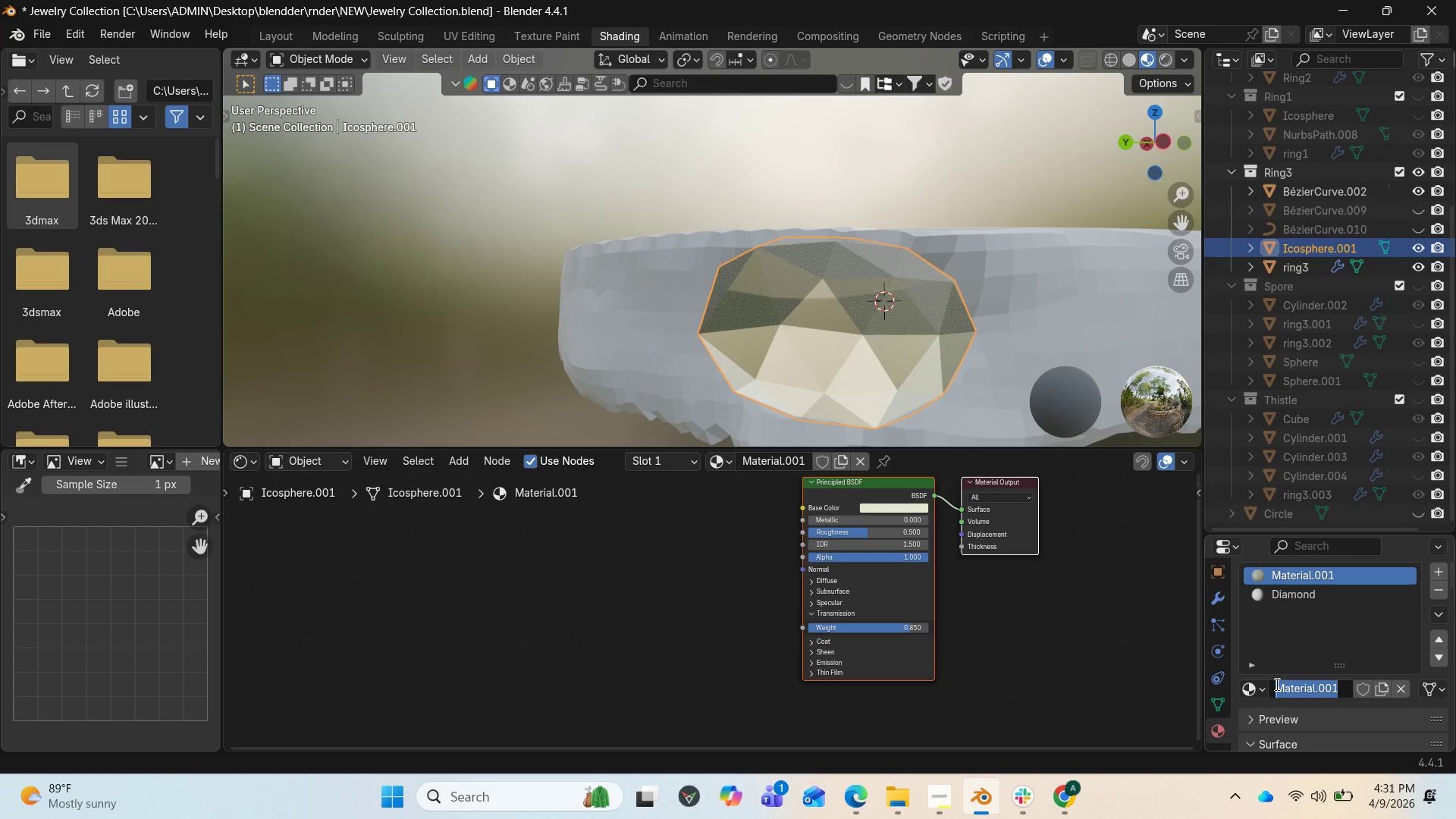 
type(EM)
 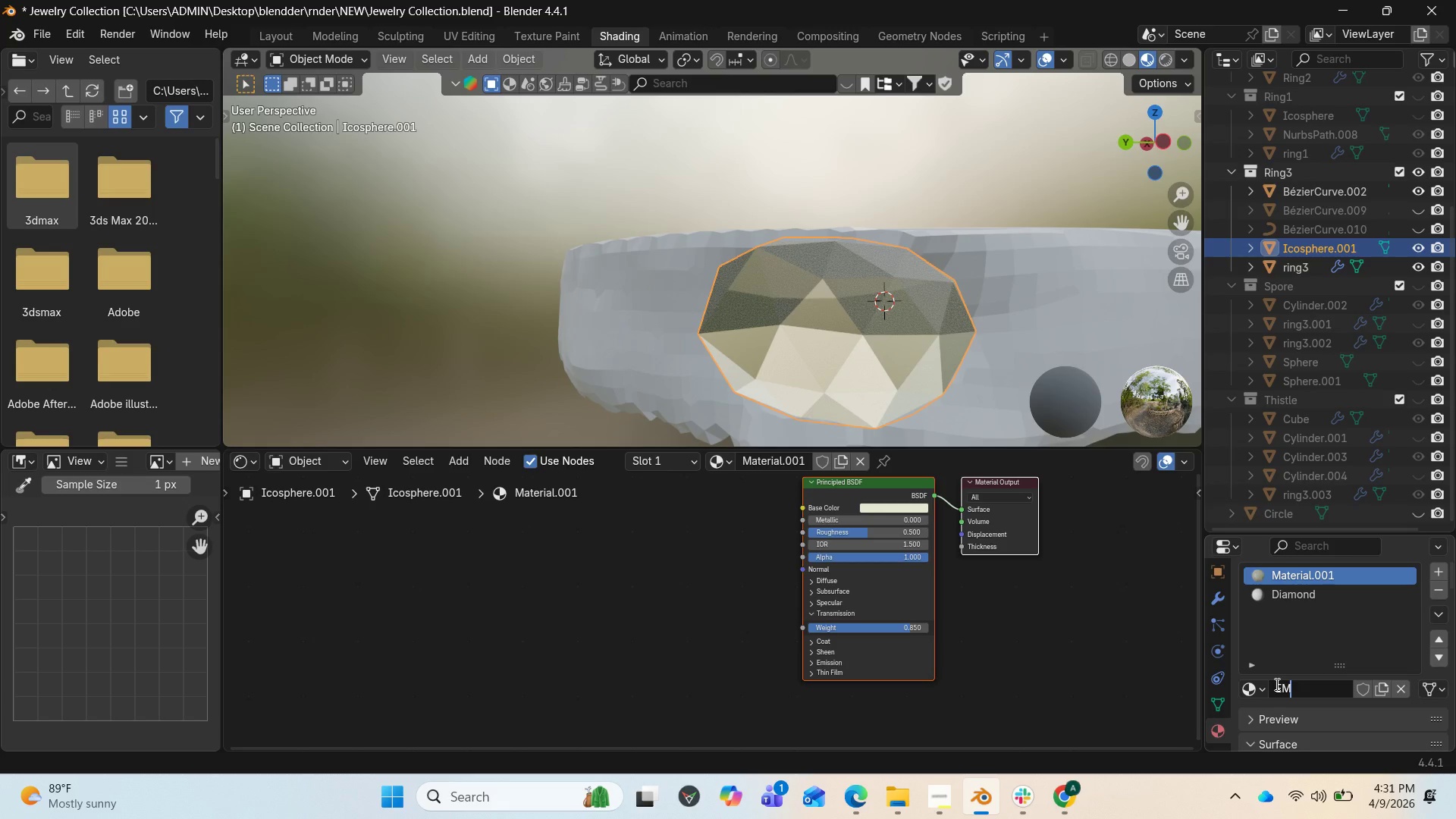 
key(Enter)
 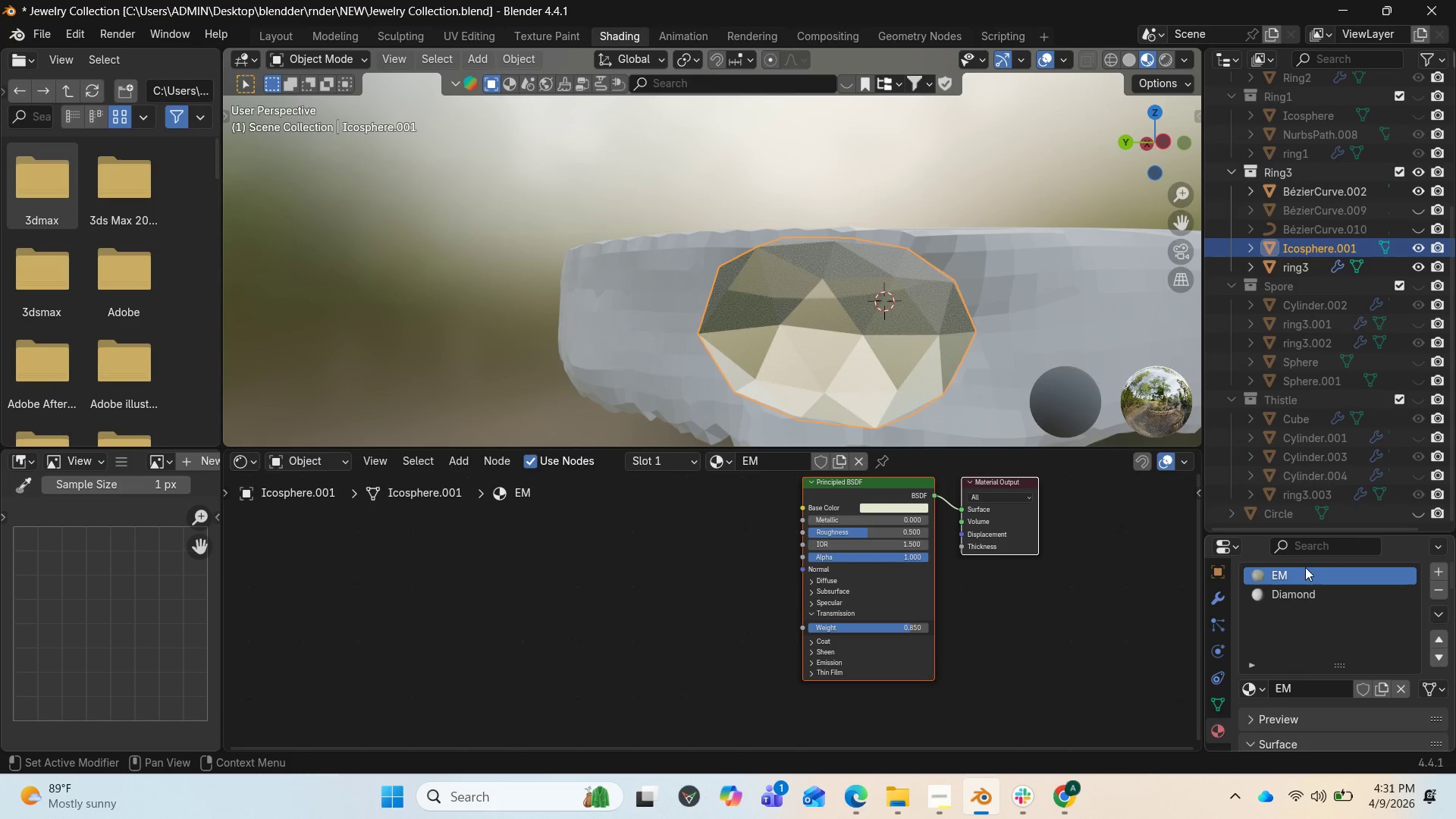 
mouse_move([1279, 587])
 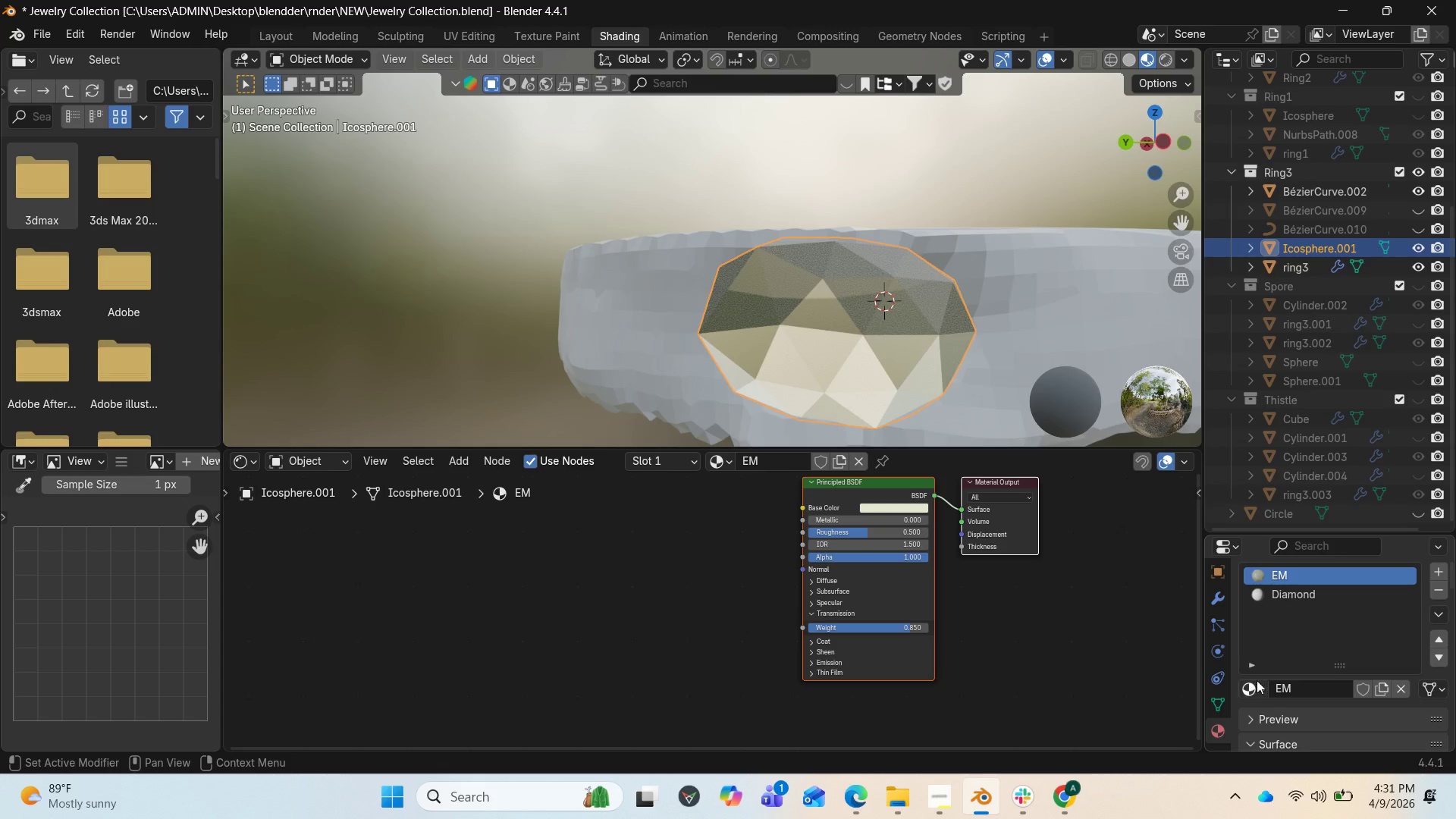 
left_click([1257, 684])
 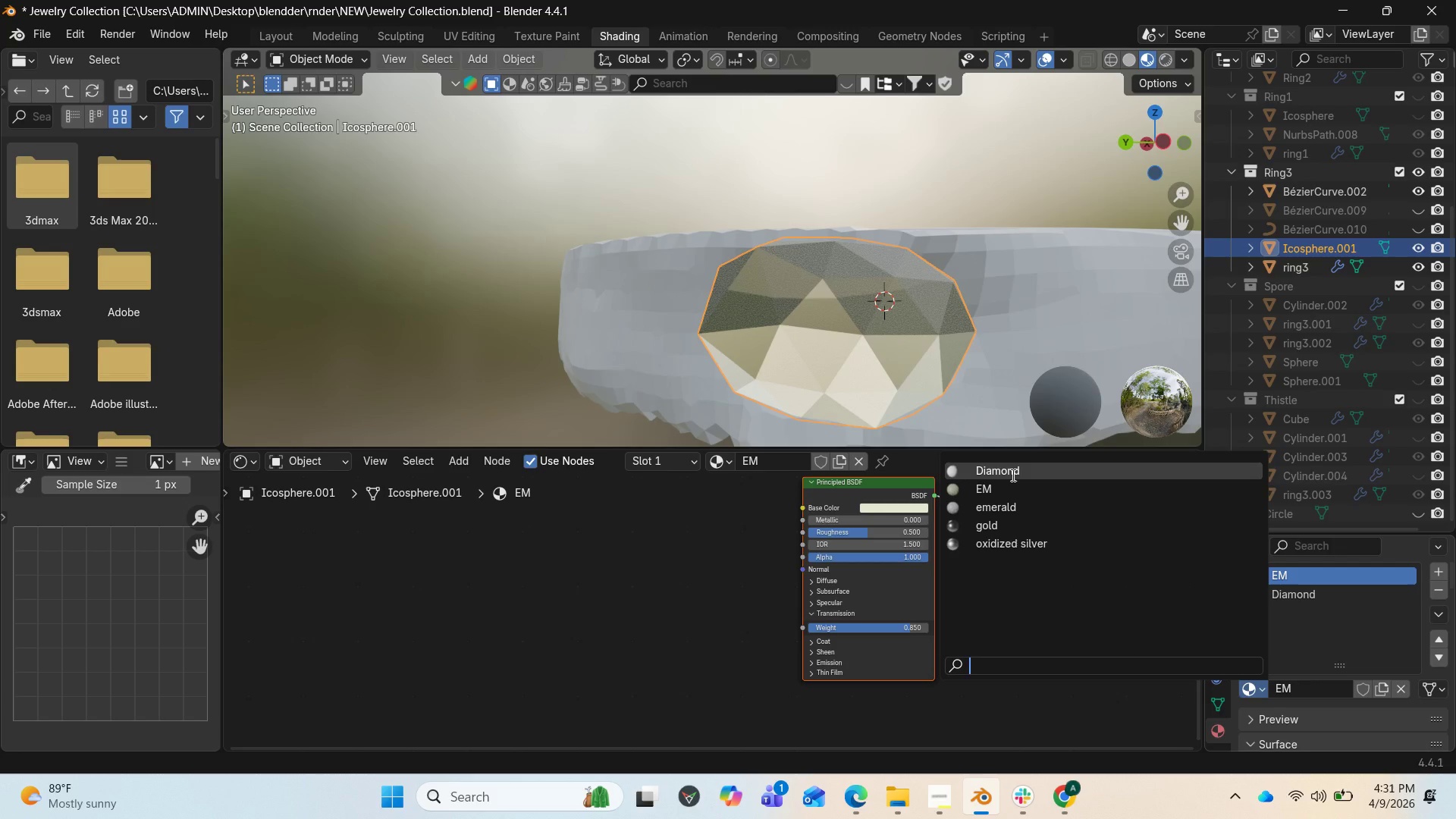 
left_click([1012, 469])
 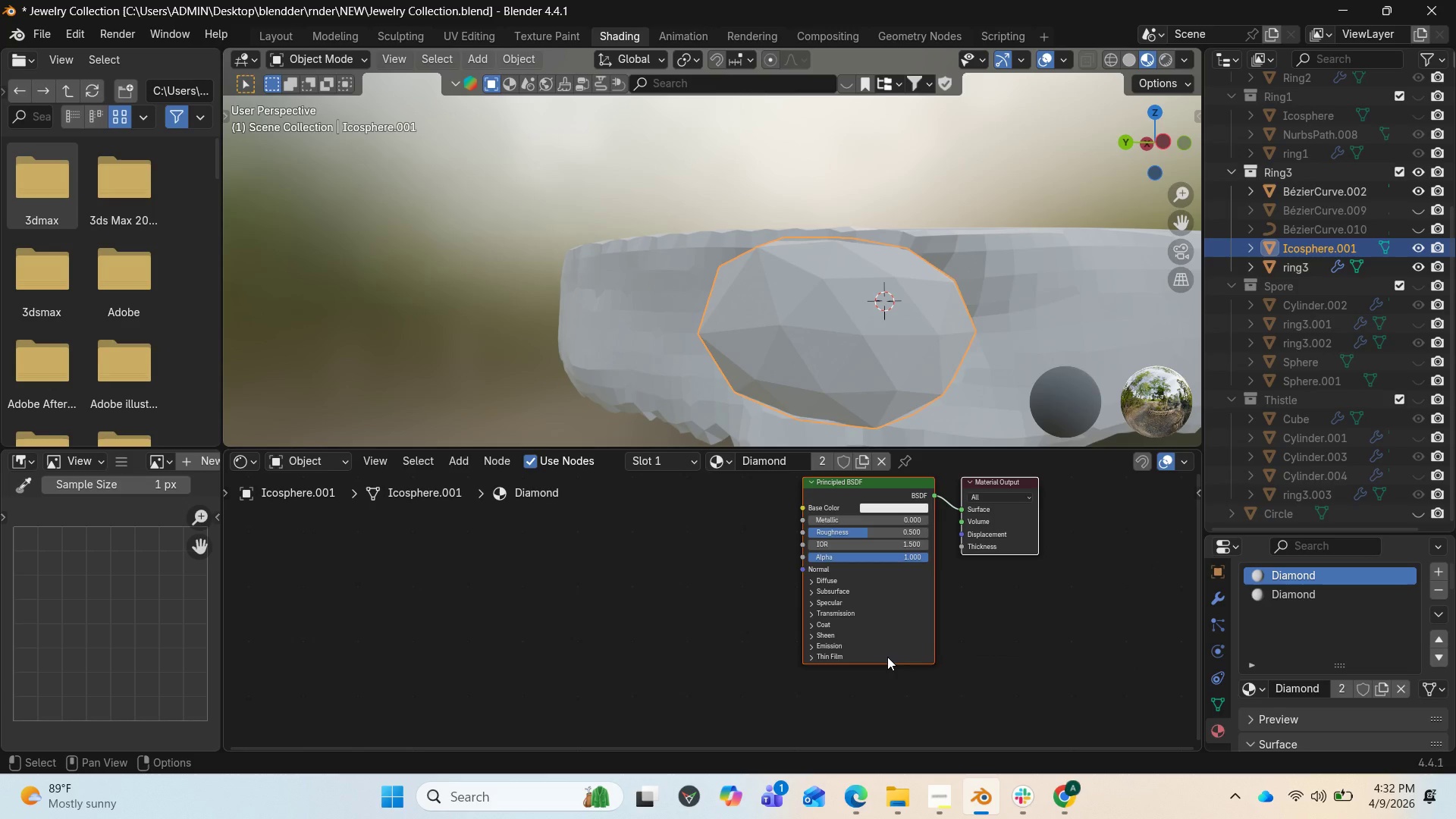 
wait(14.12)
 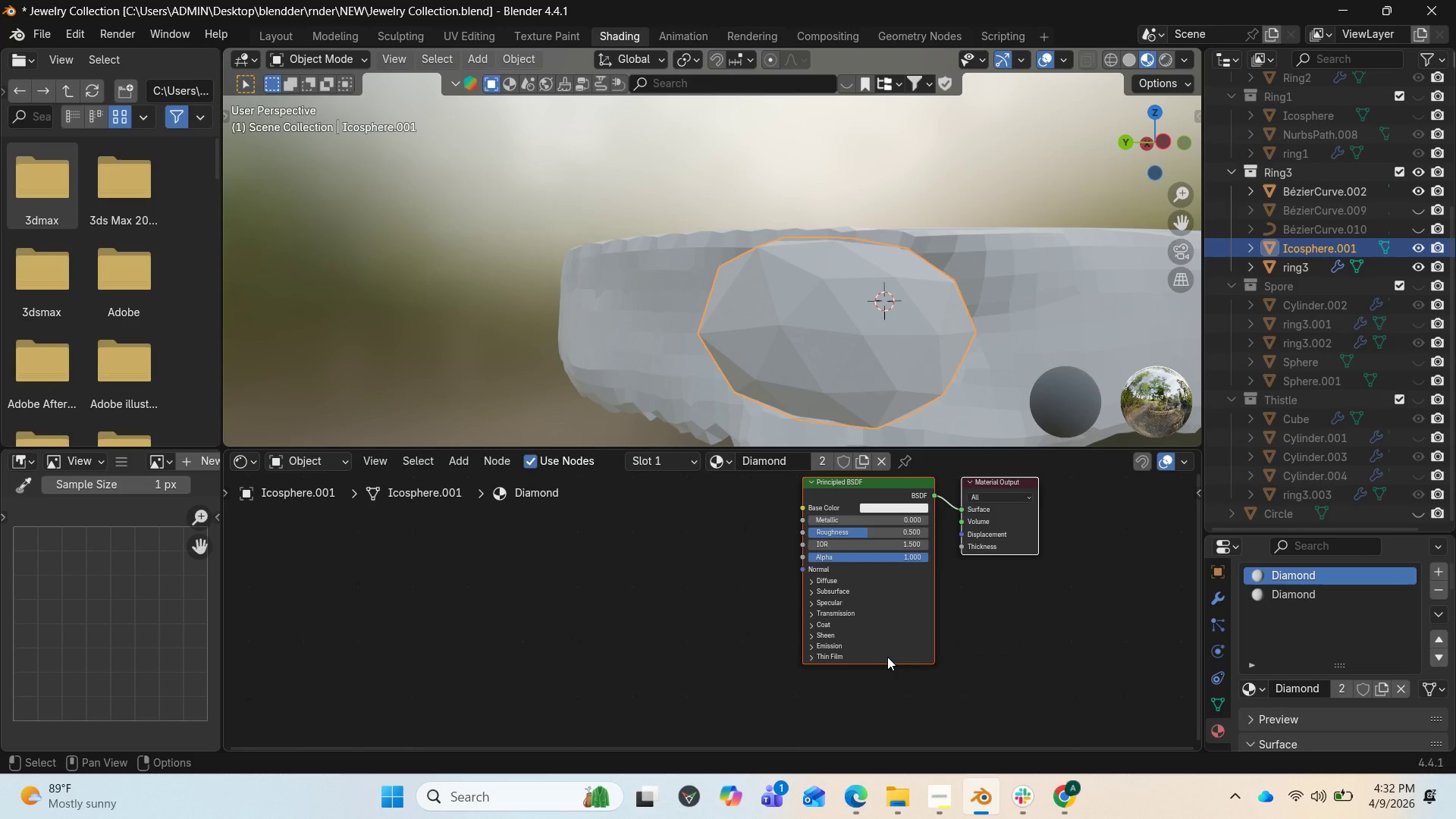 
scroll: coordinate [826, 592], scroll_direction: up, amount: 2.0
 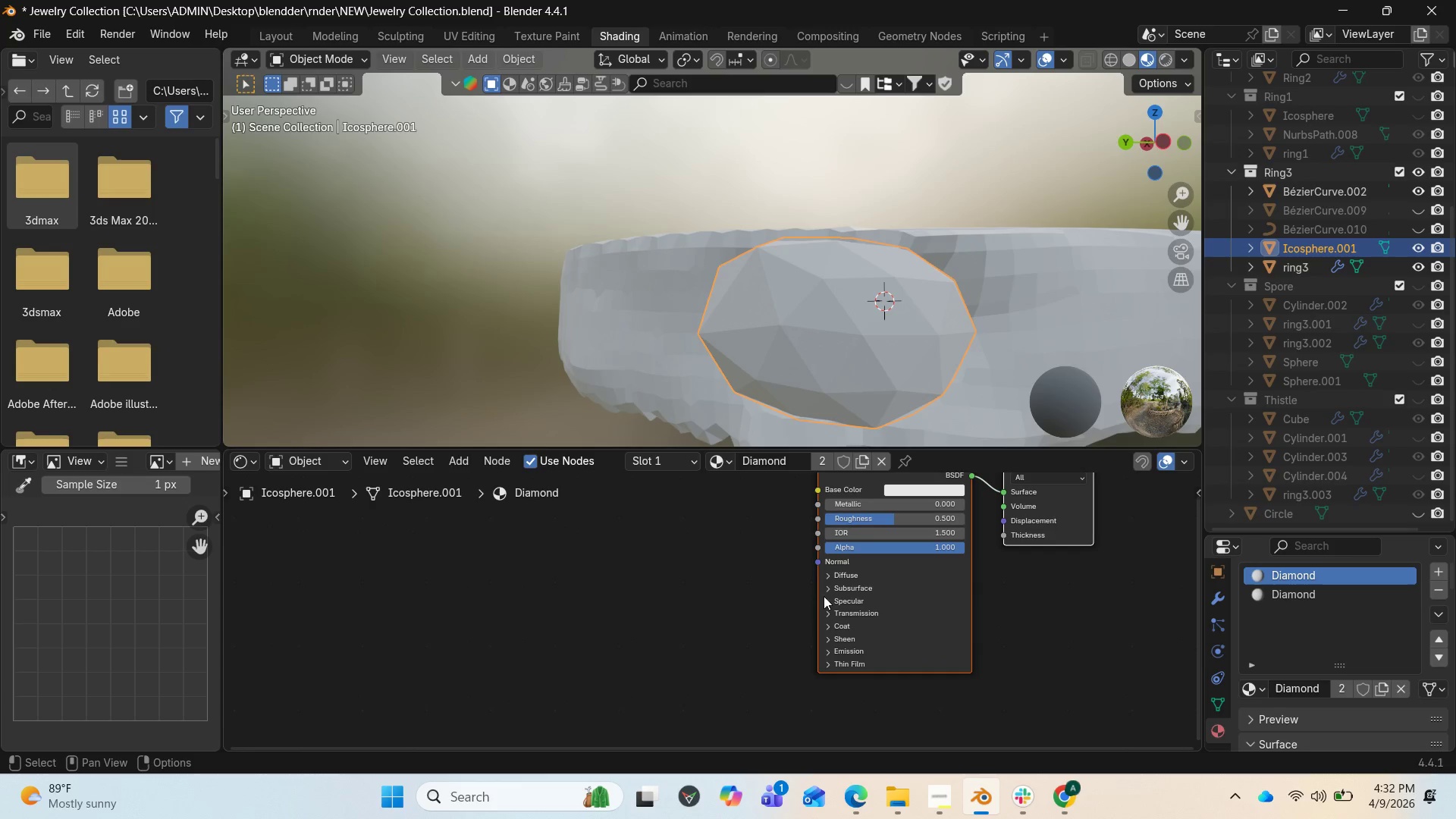 
left_click([827, 610])
 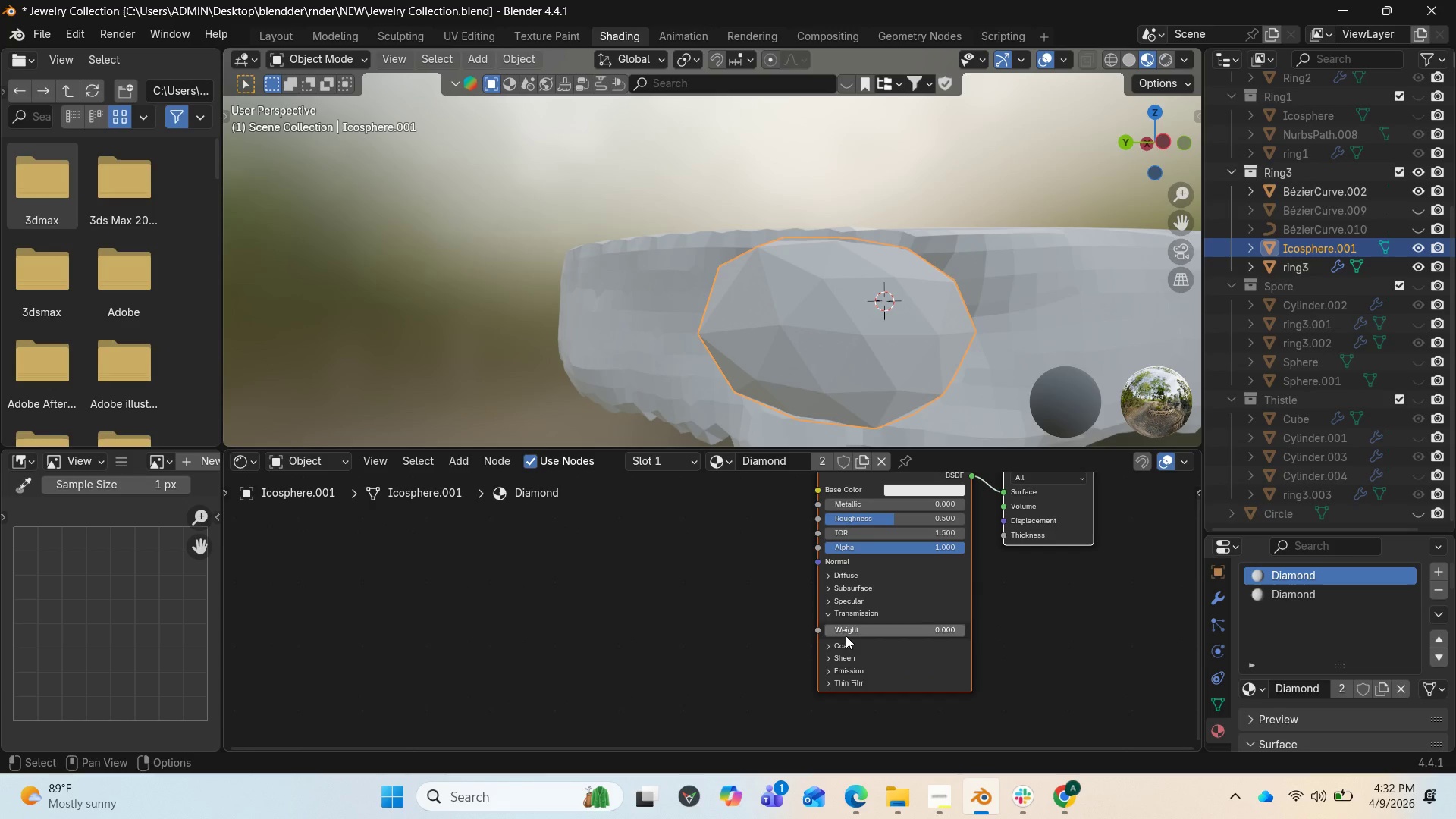 
left_click_drag(start_coordinate=[846, 635], to_coordinate=[1076, 187])
 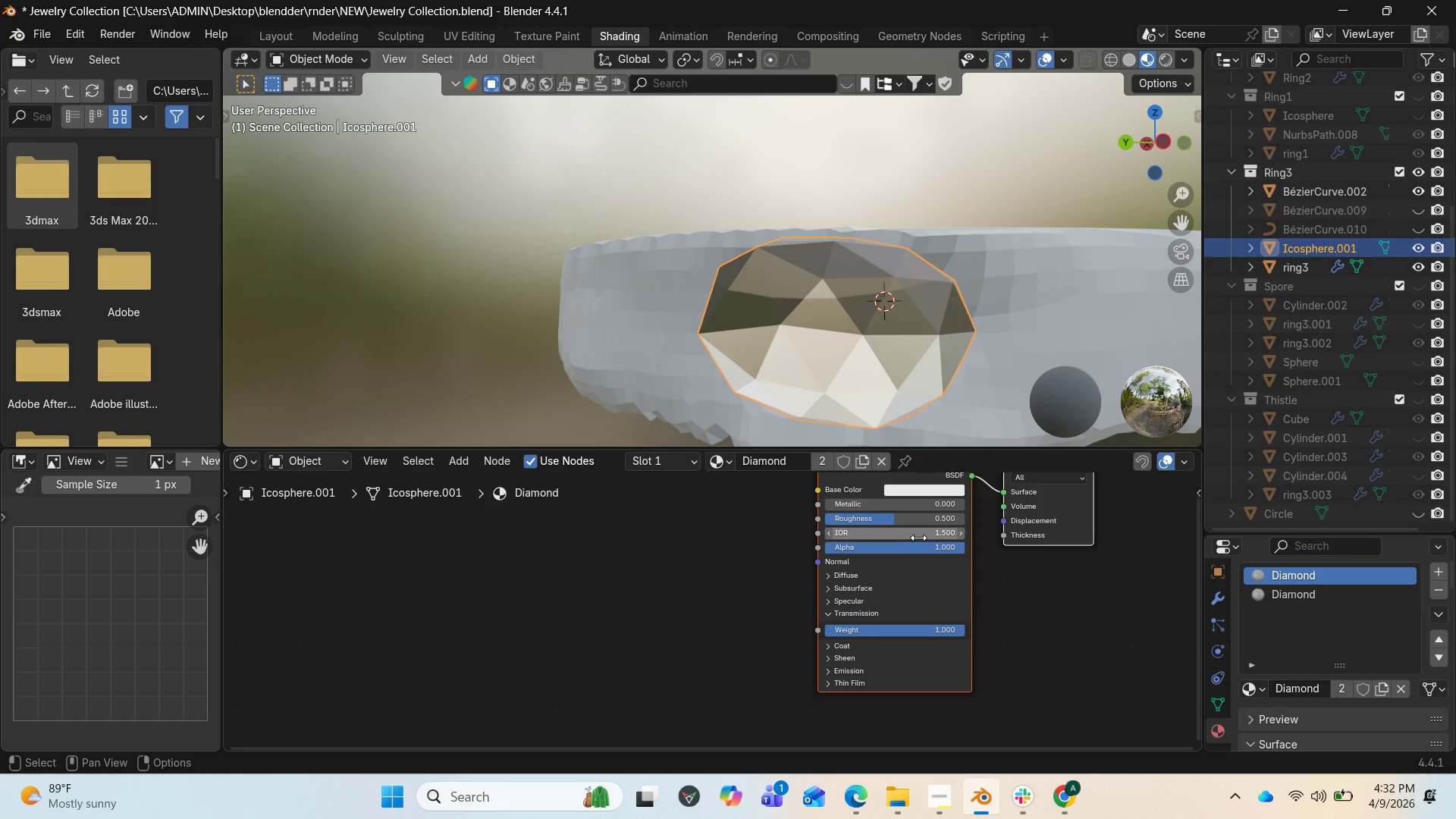 
left_click_drag(start_coordinate=[894, 513], to_coordinate=[744, 519])
 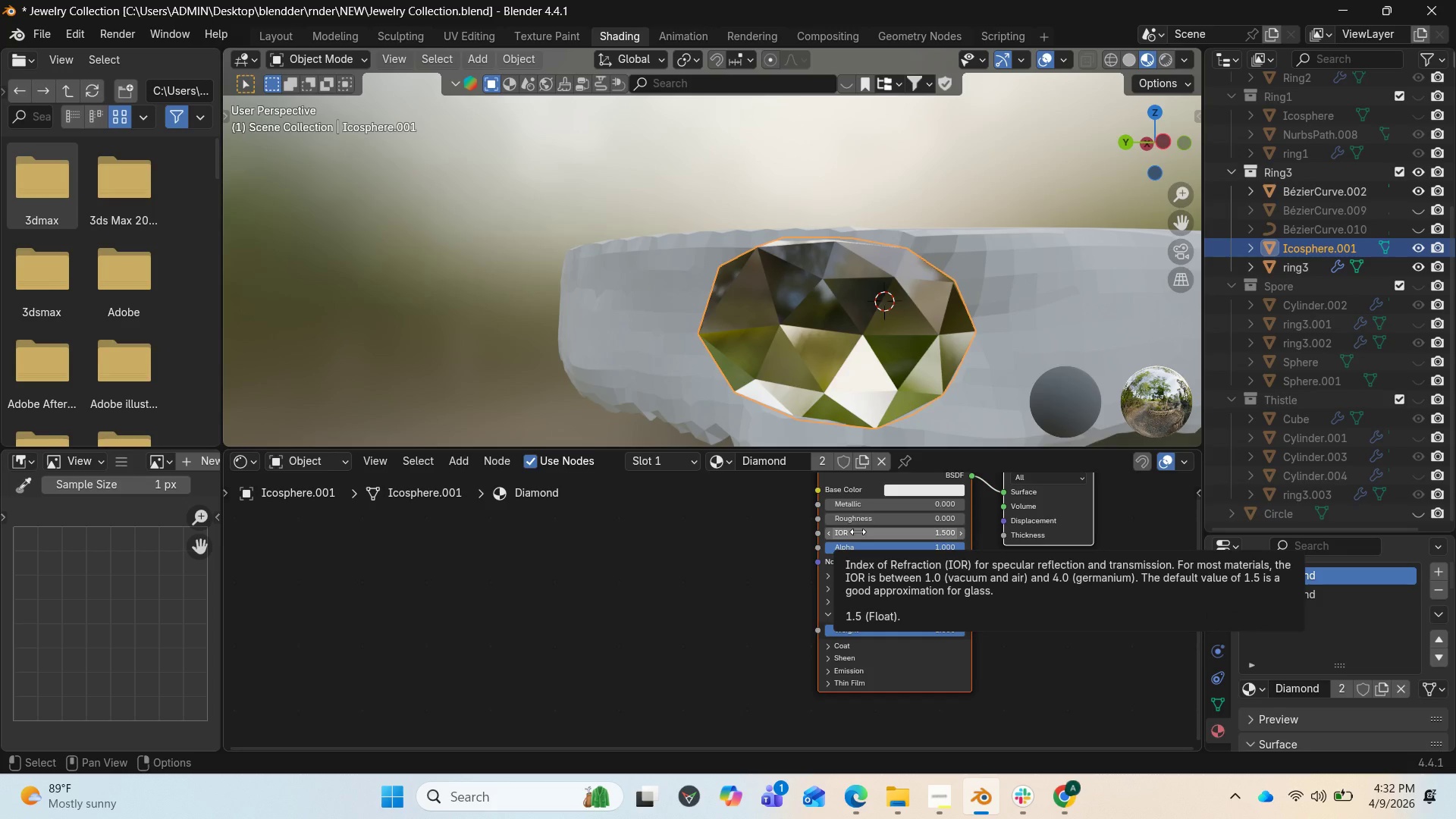 
left_click([858, 532])
 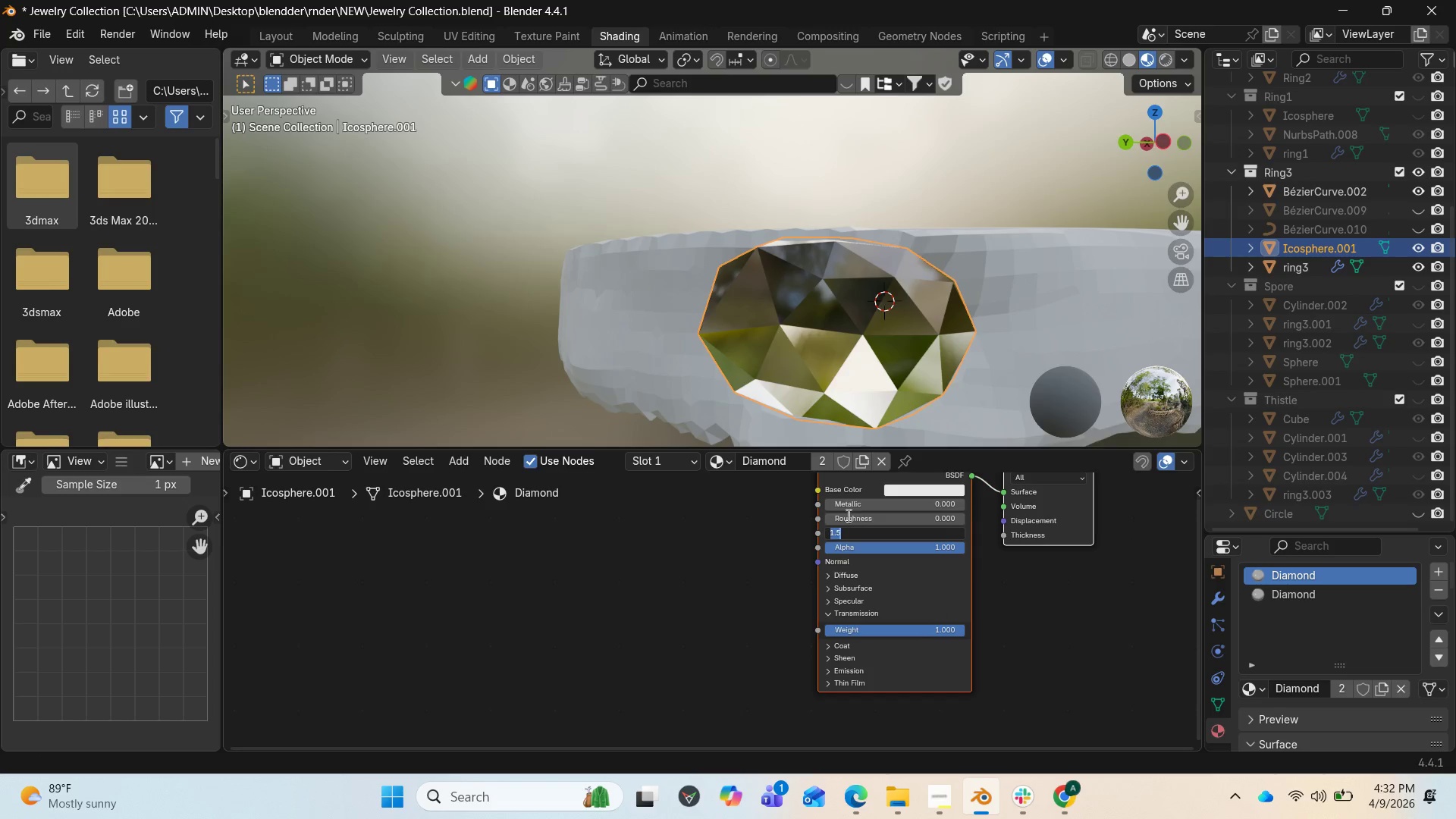 
key(2)
 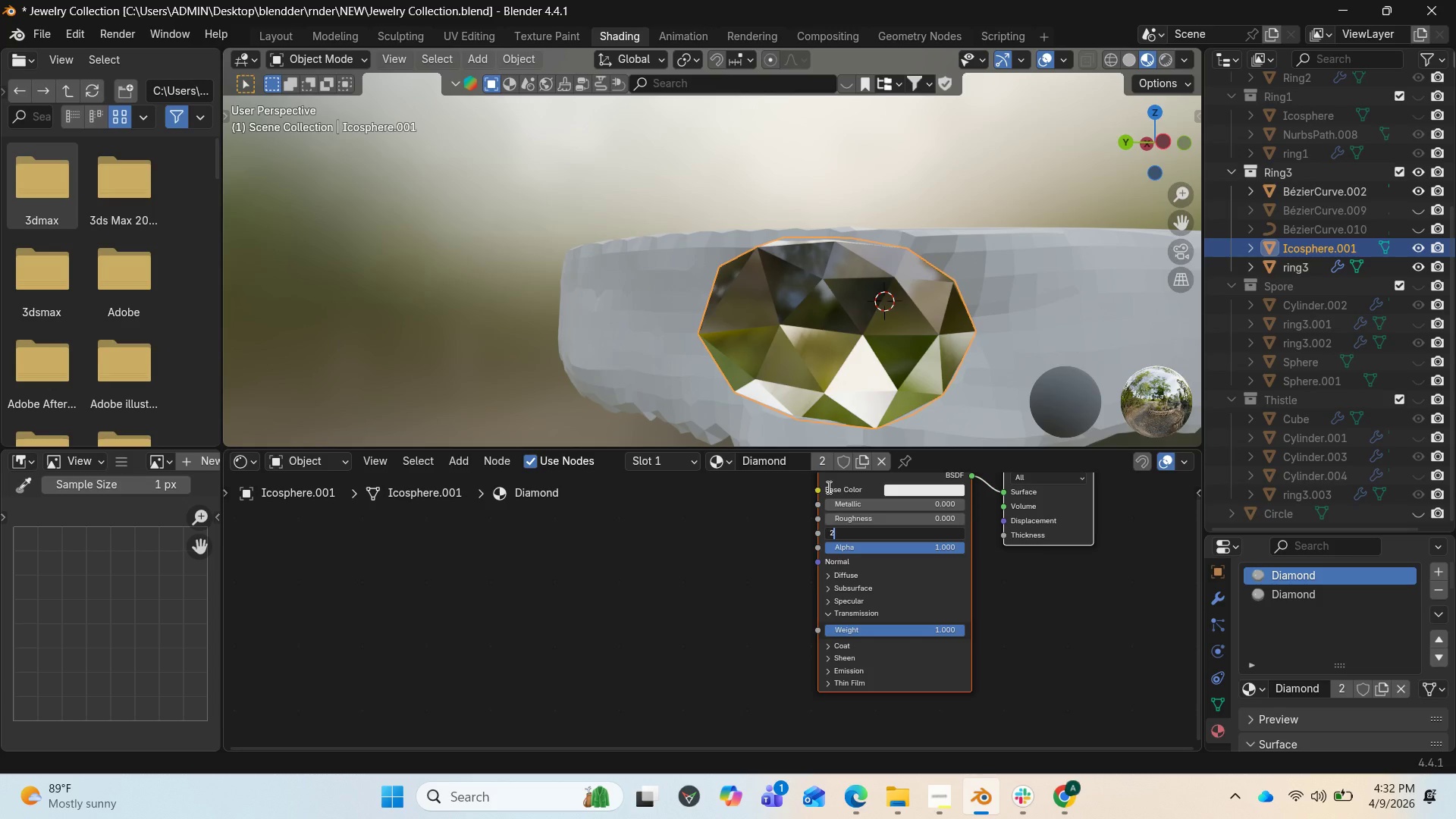 
type(.42)
 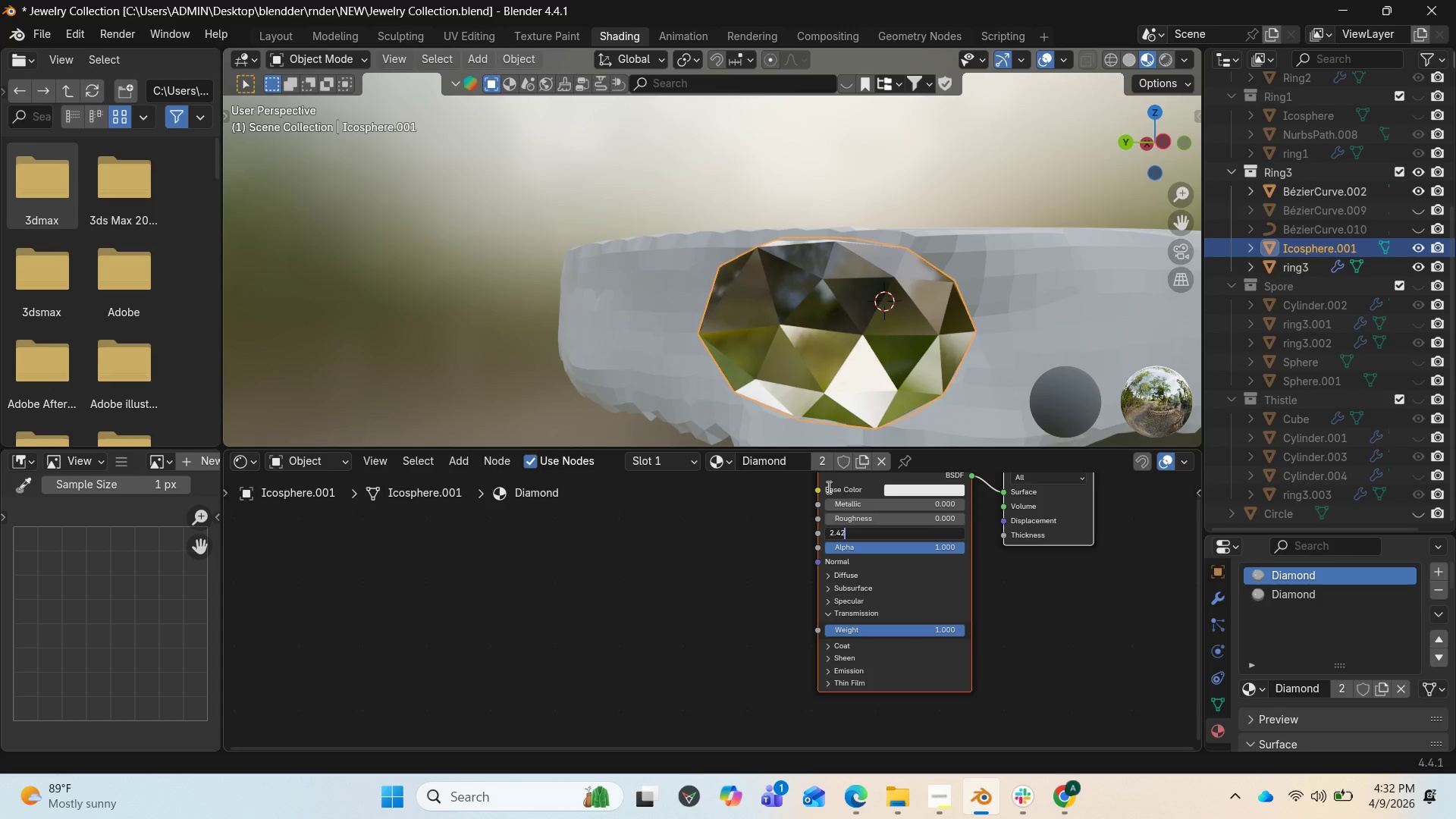 
key(Enter)
 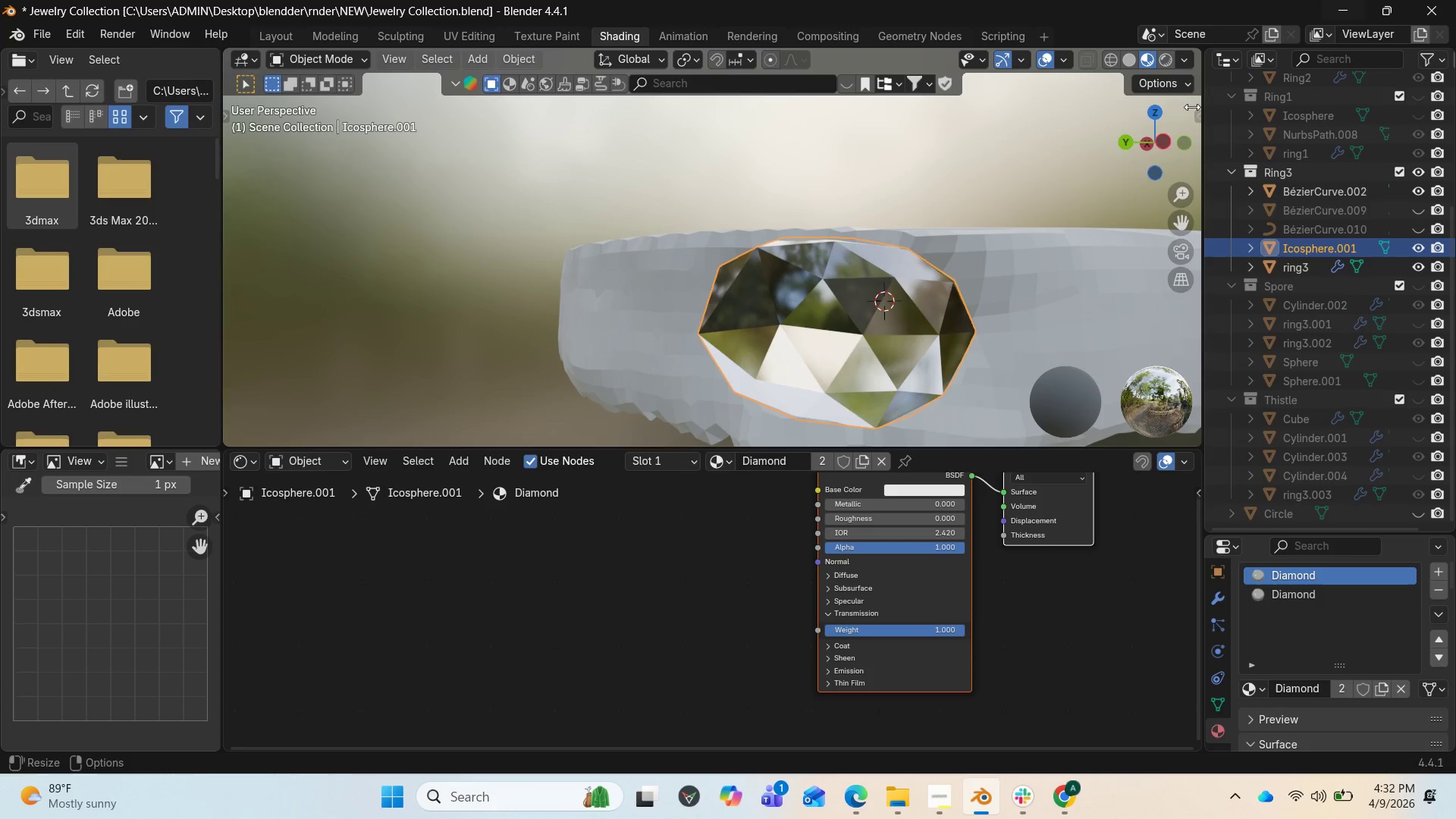 
left_click_drag(start_coordinate=[1147, 150], to_coordinate=[1157, 153])
 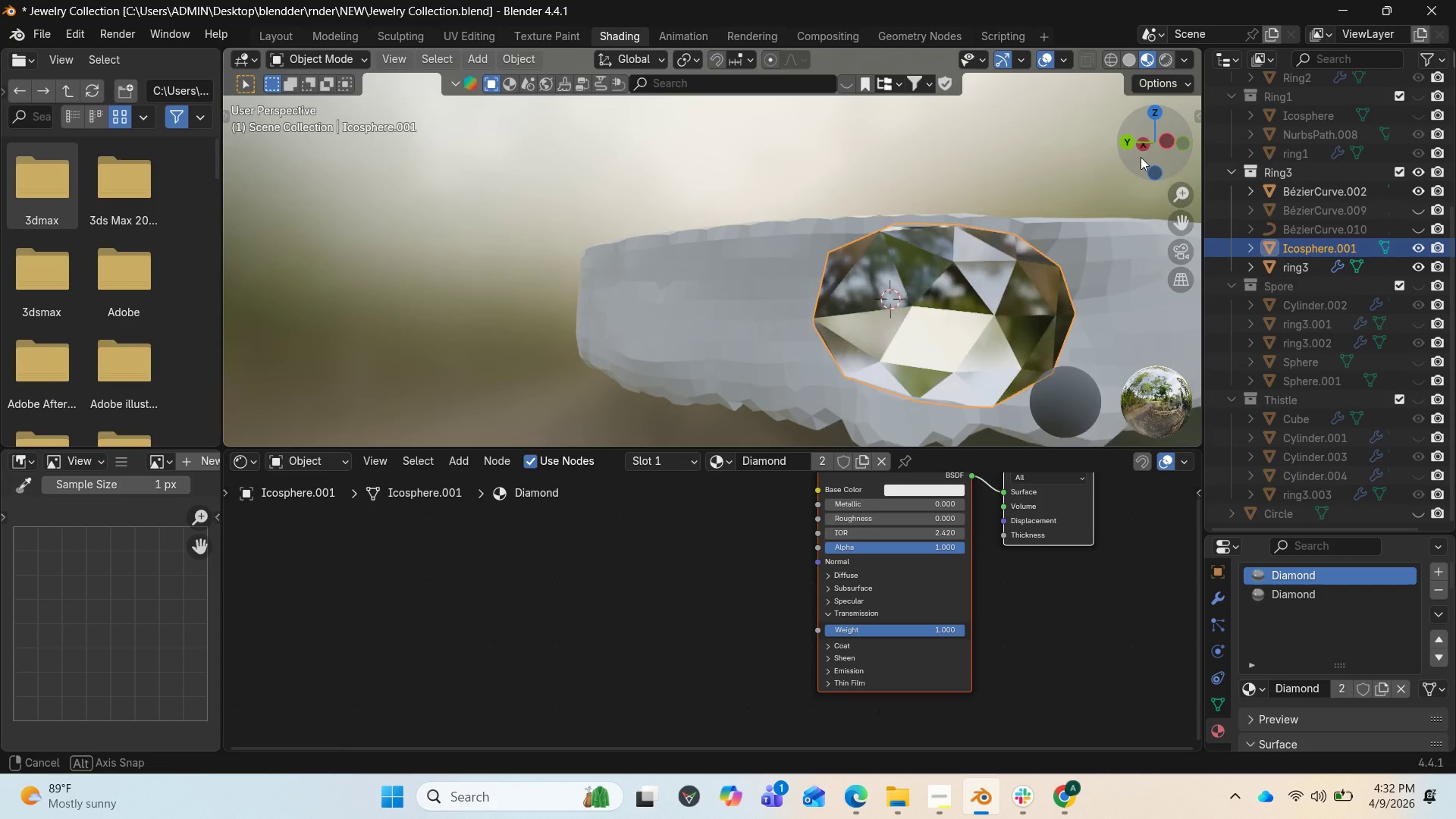 
mouse_move([1156, 168])
 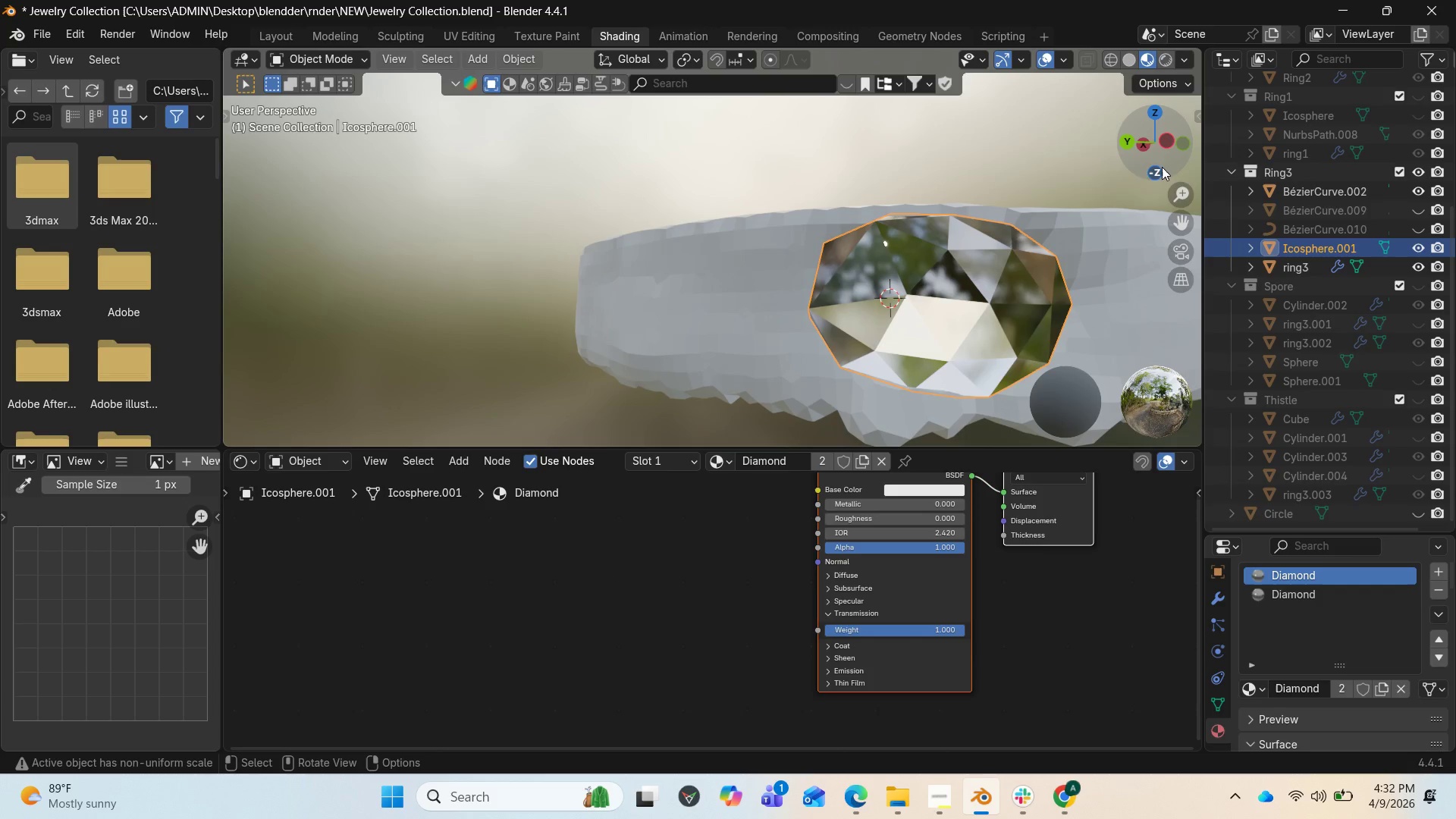 
mouse_move([1149, 178])
 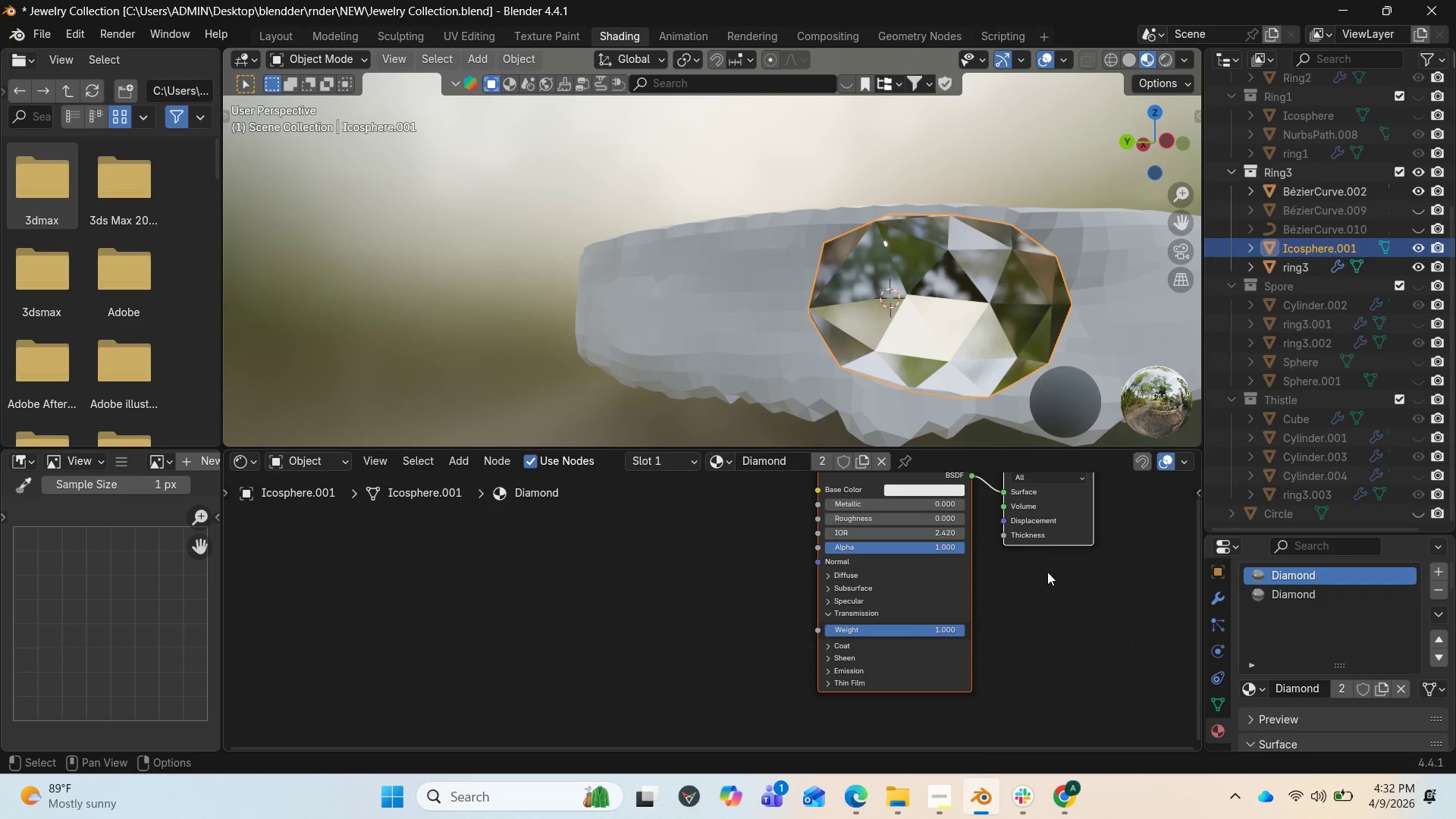 
scroll: coordinate [1039, 590], scroll_direction: down, amount: 1.0
 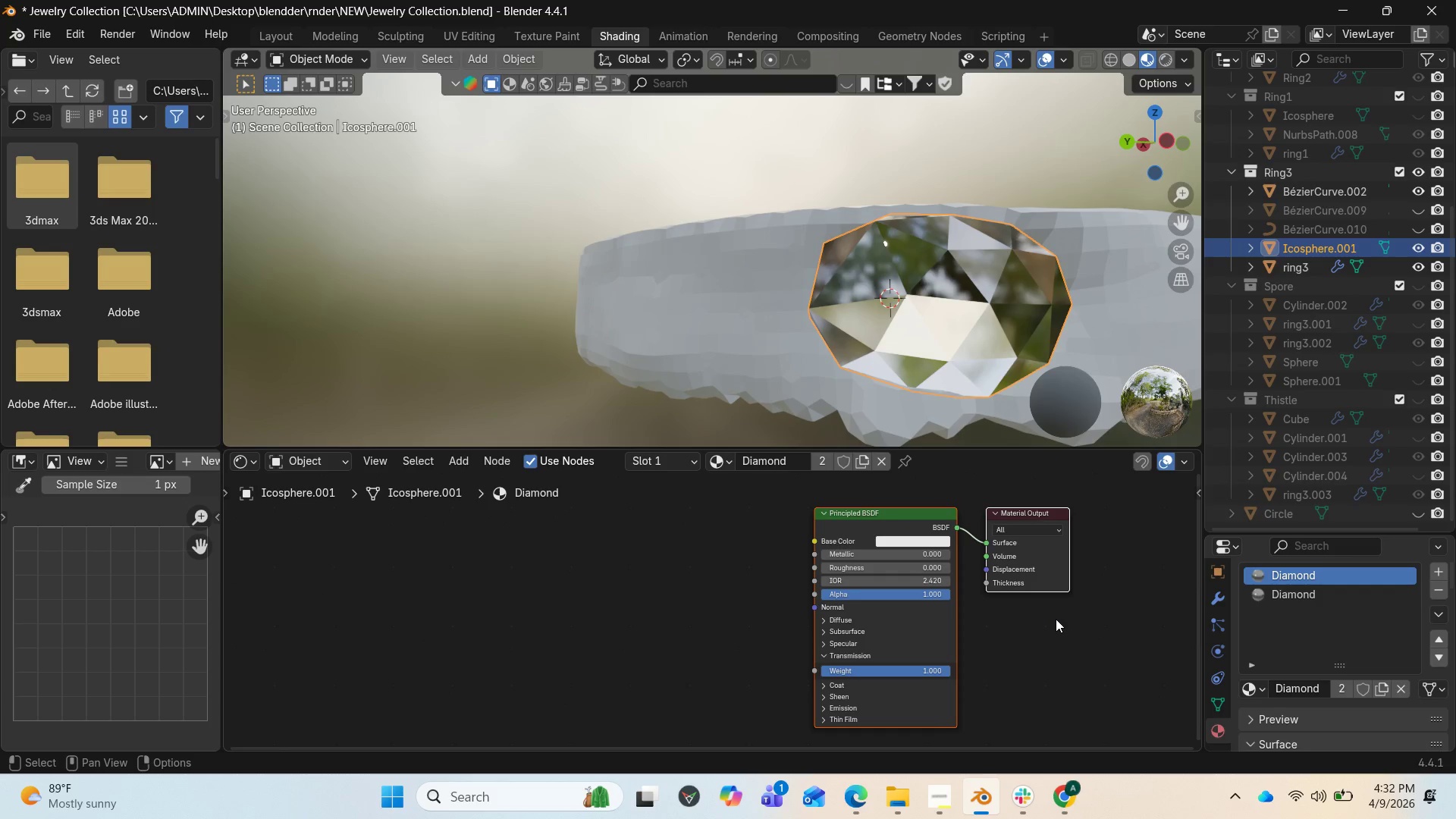 
wait(7.85)
 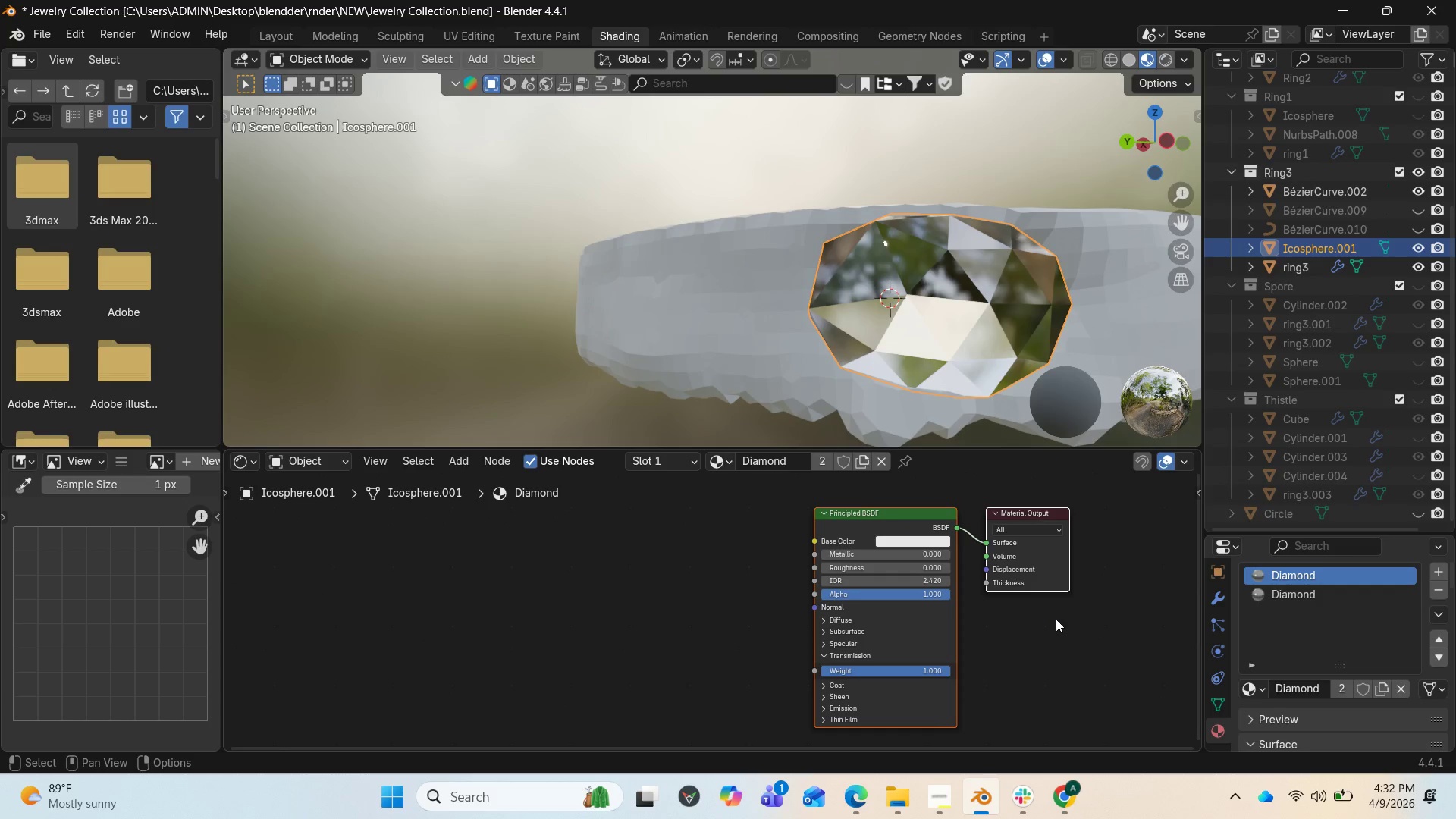 
left_click([949, 796])